 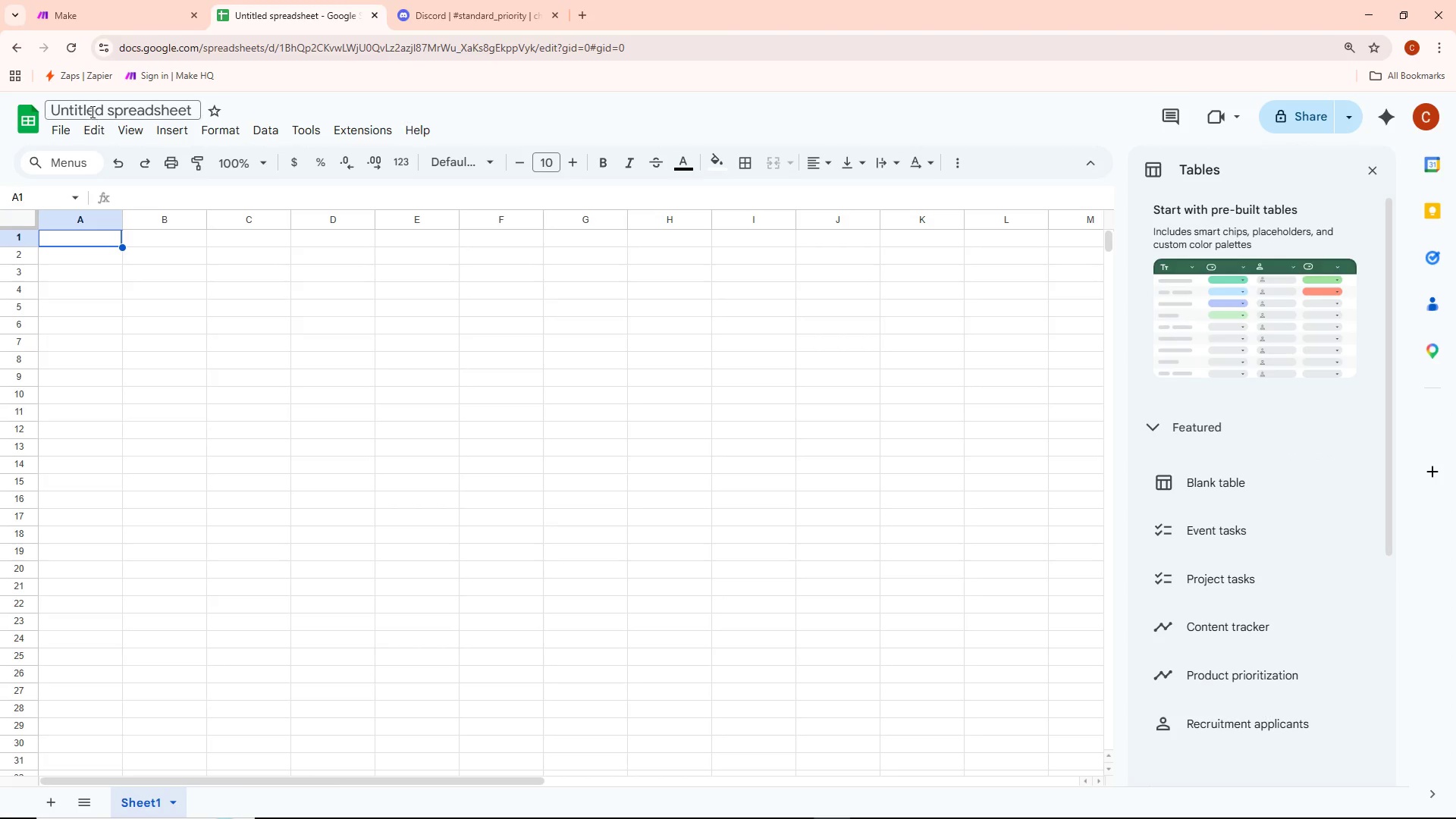 
key(Control+ControlLeft)
 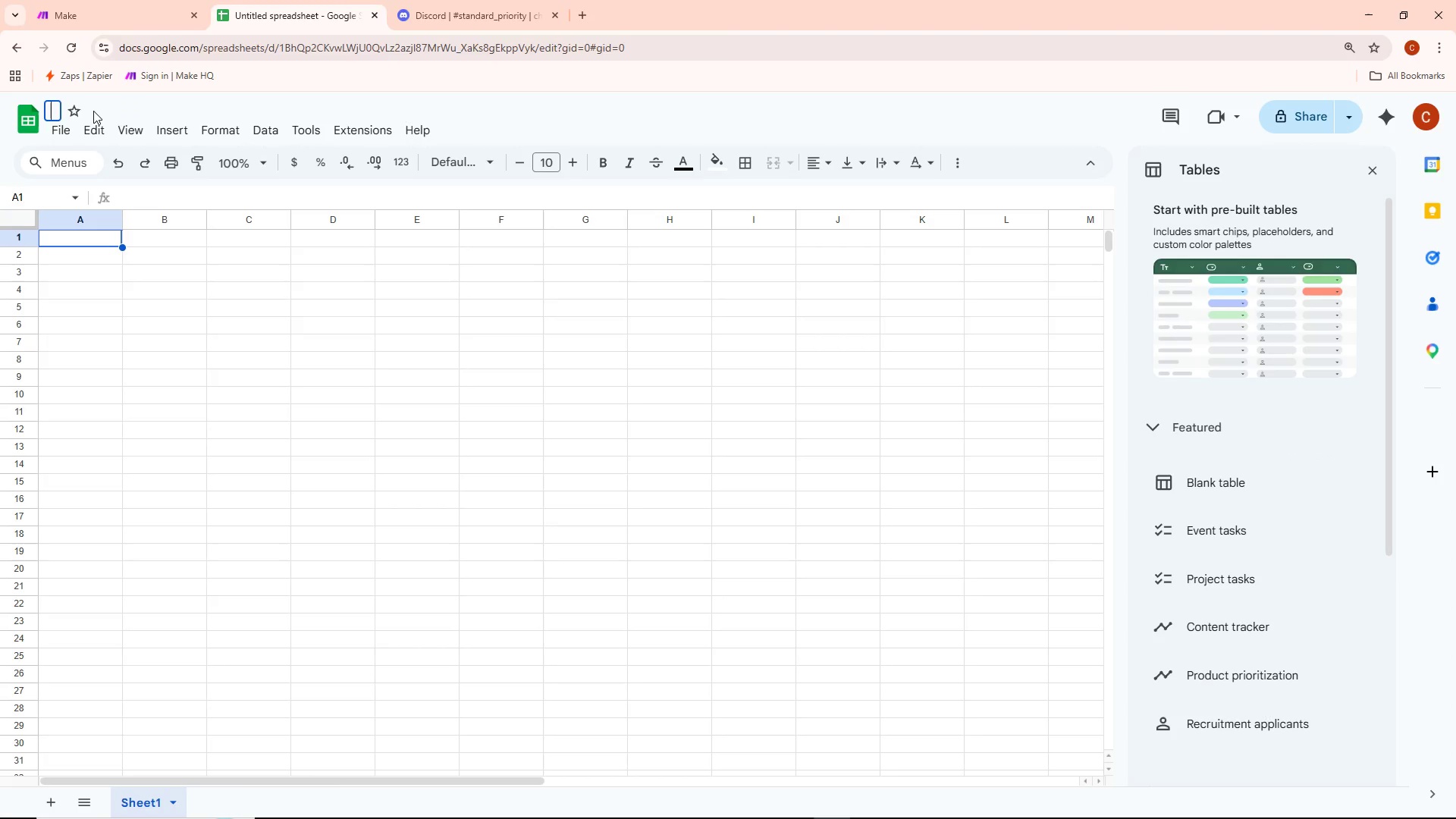 
key(Control+A)
 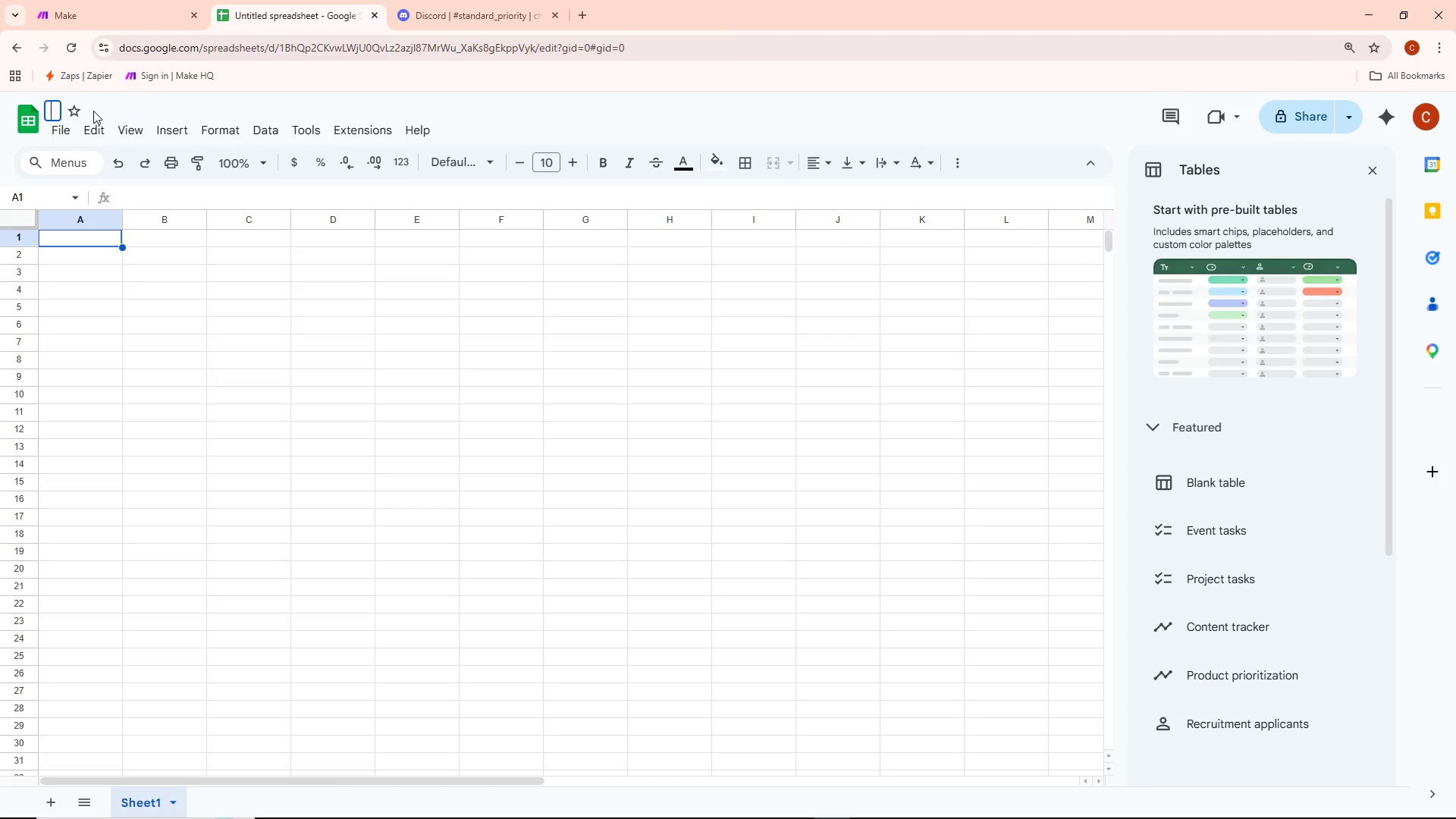 
key(Control+Backspace)
 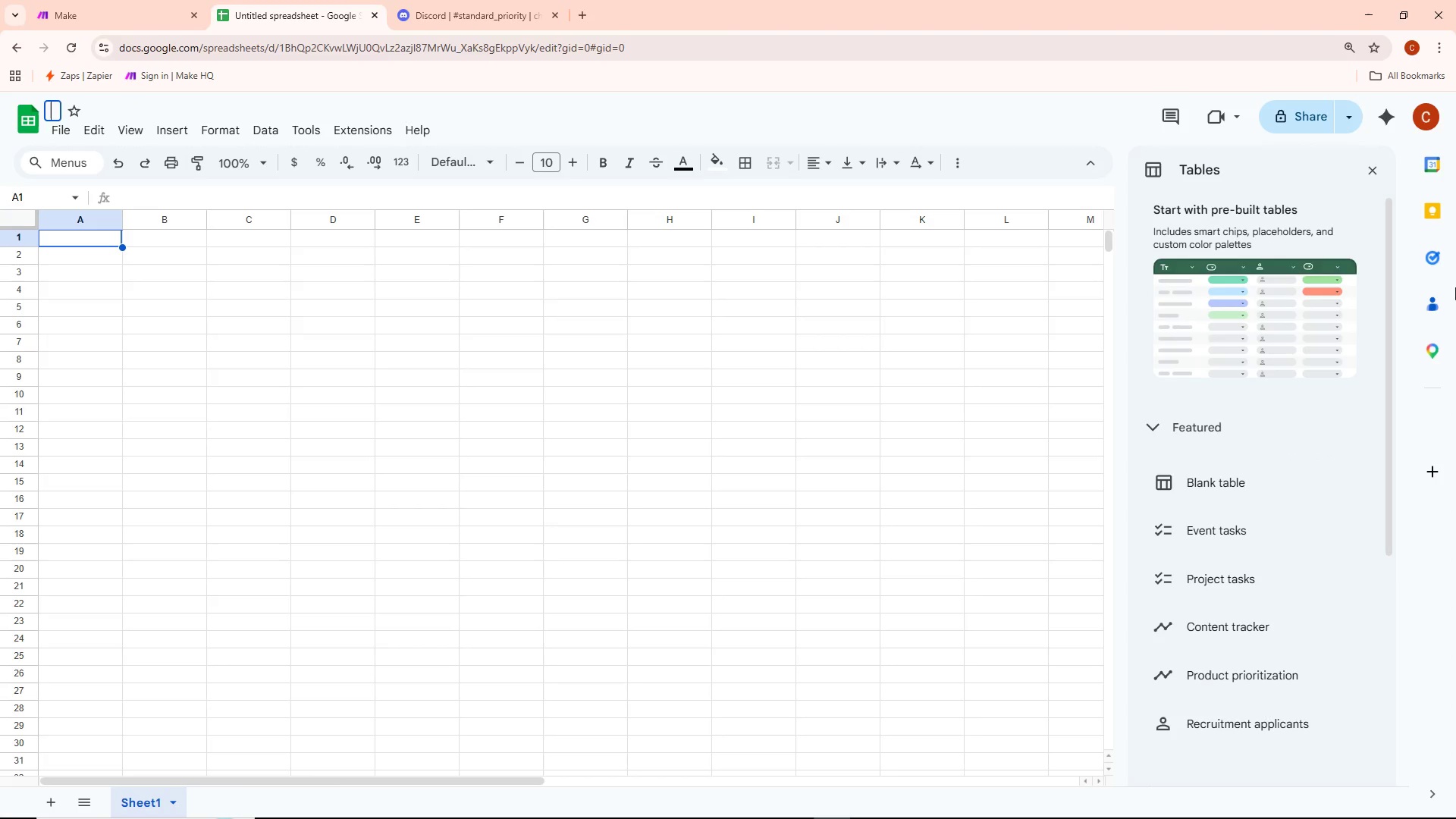 
type(Tab)
 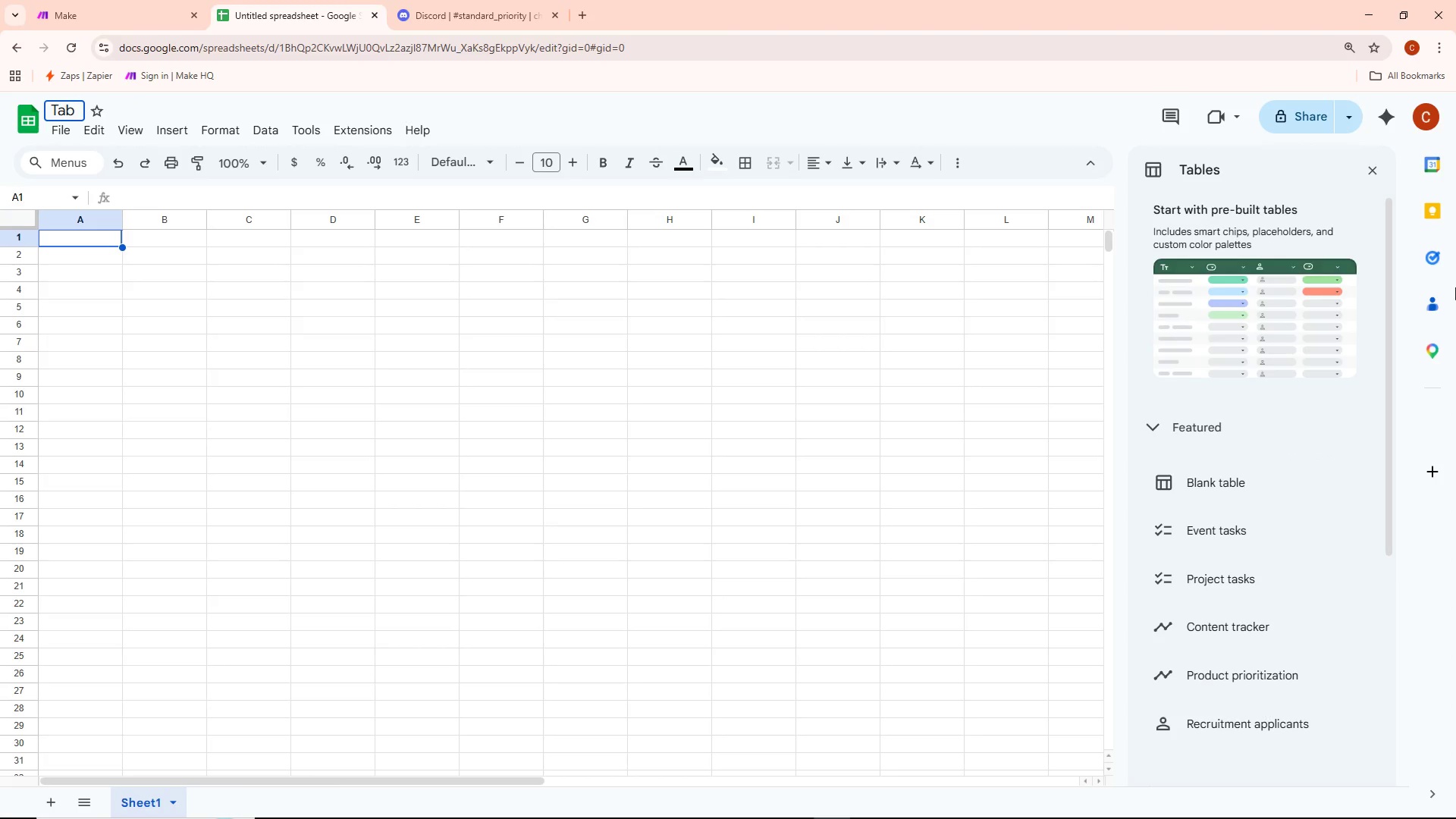 
key(Control+Backspace)
 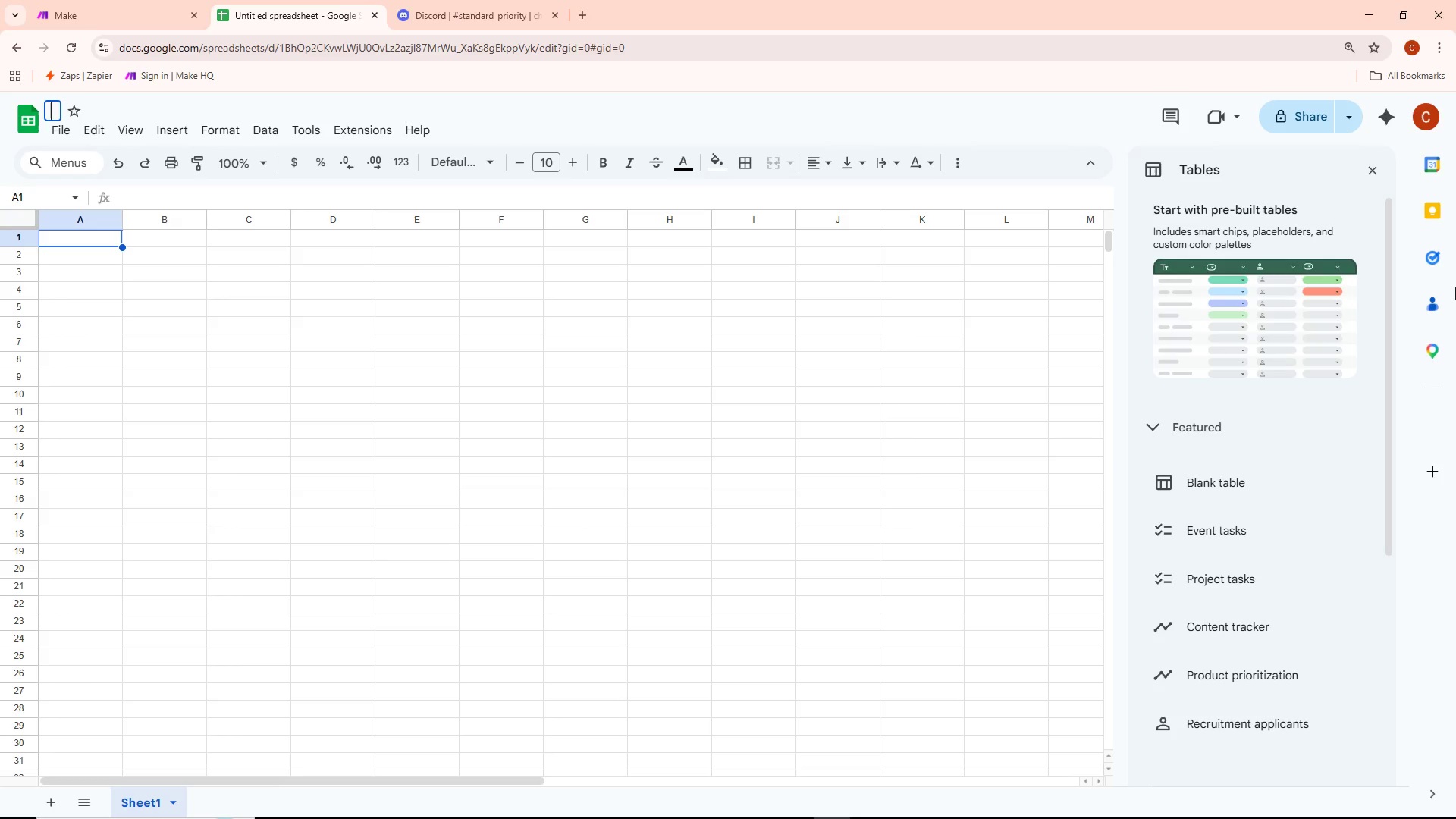 
type(Setter Input)
 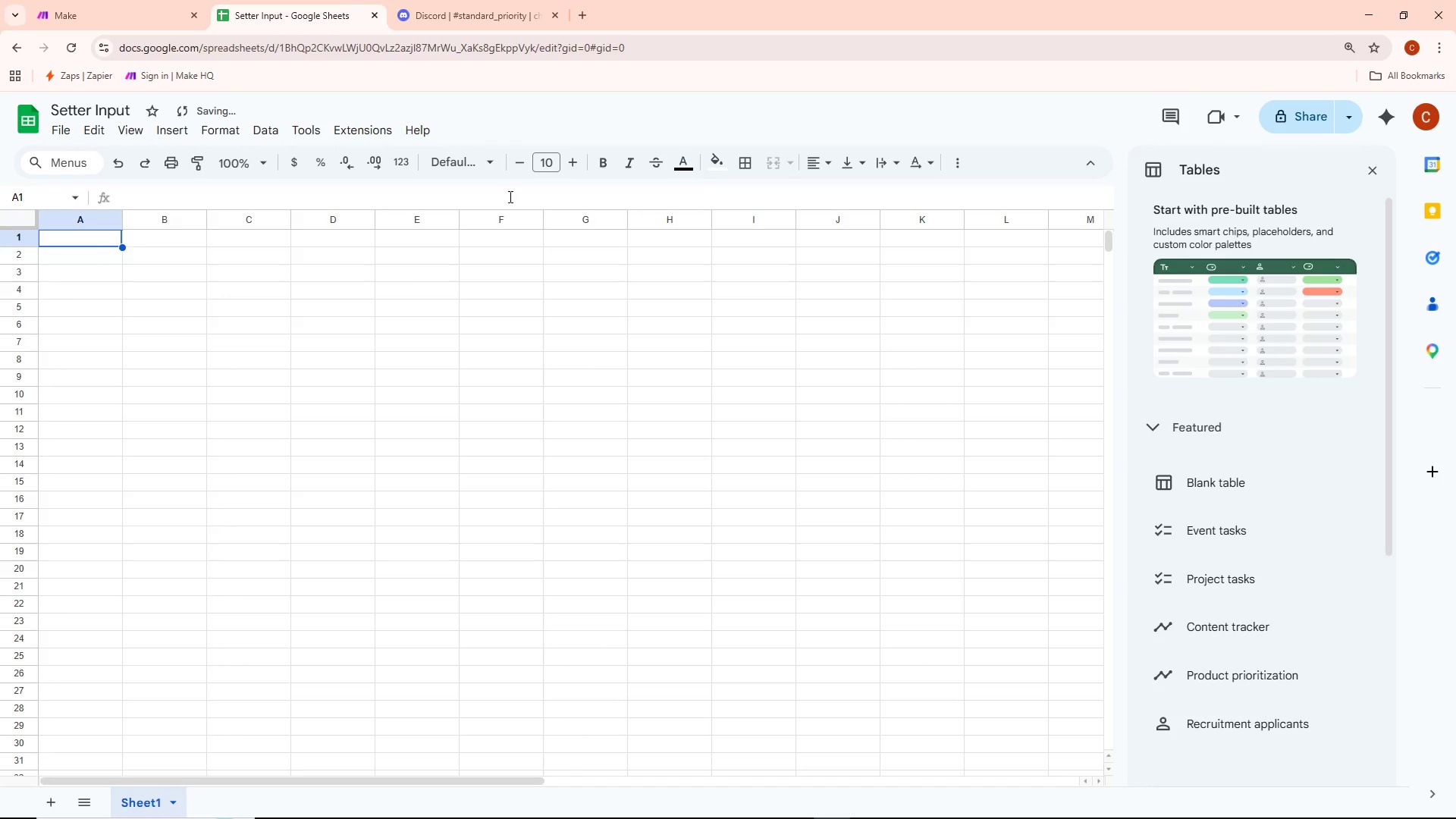 
key(Alt+AltLeft)
 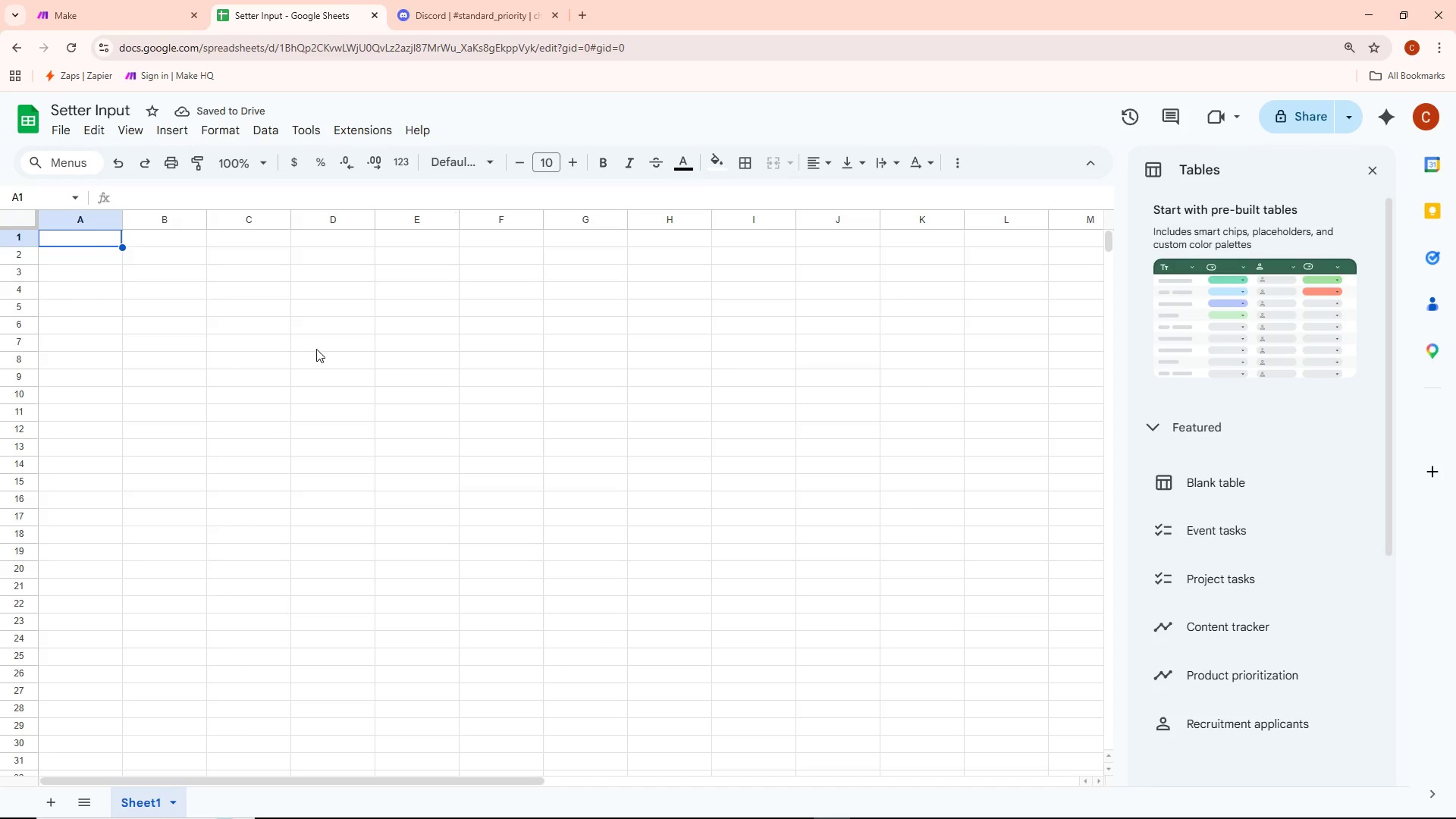 
key(Alt+Tab)